 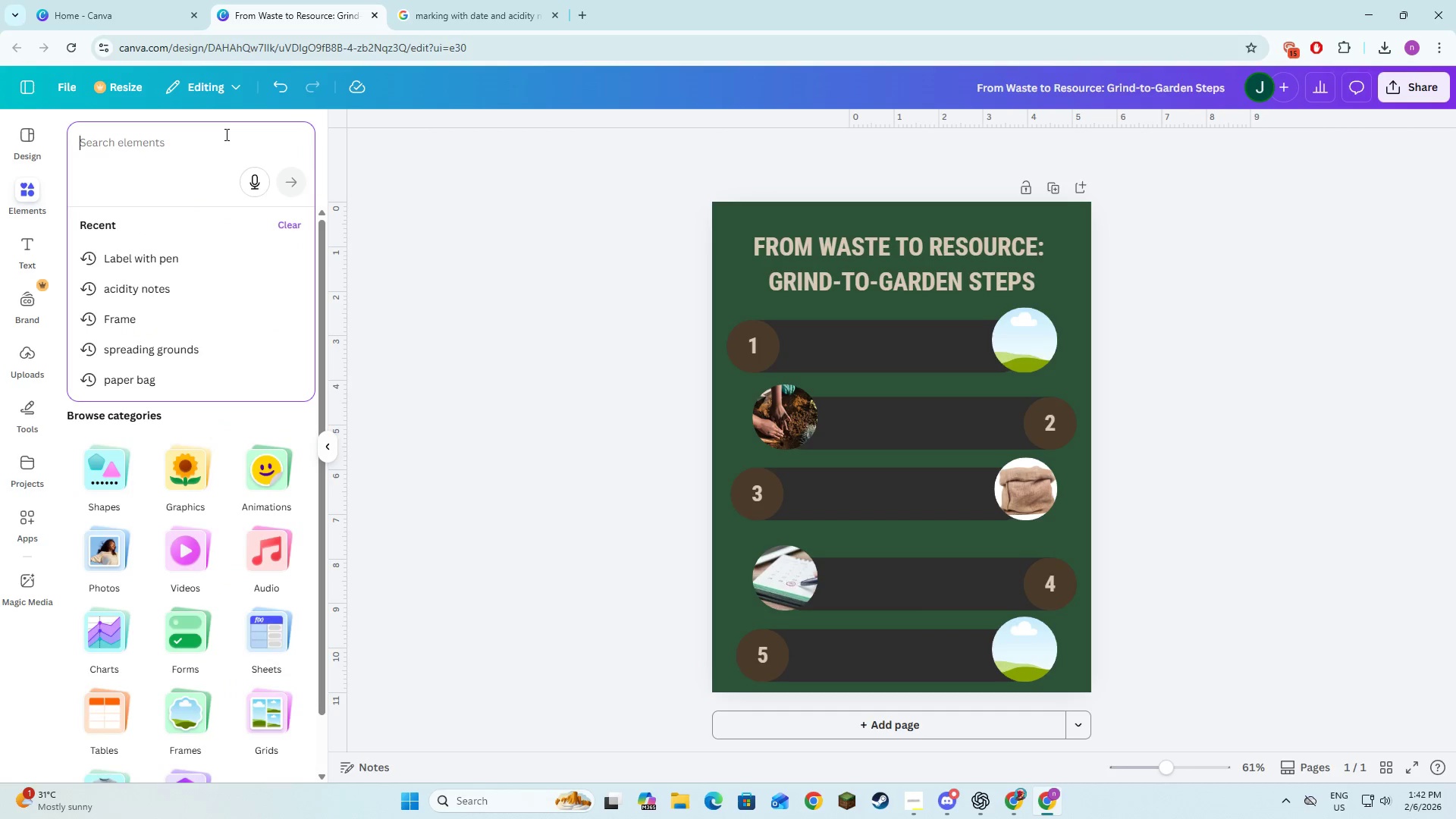 
key(Control+V)
 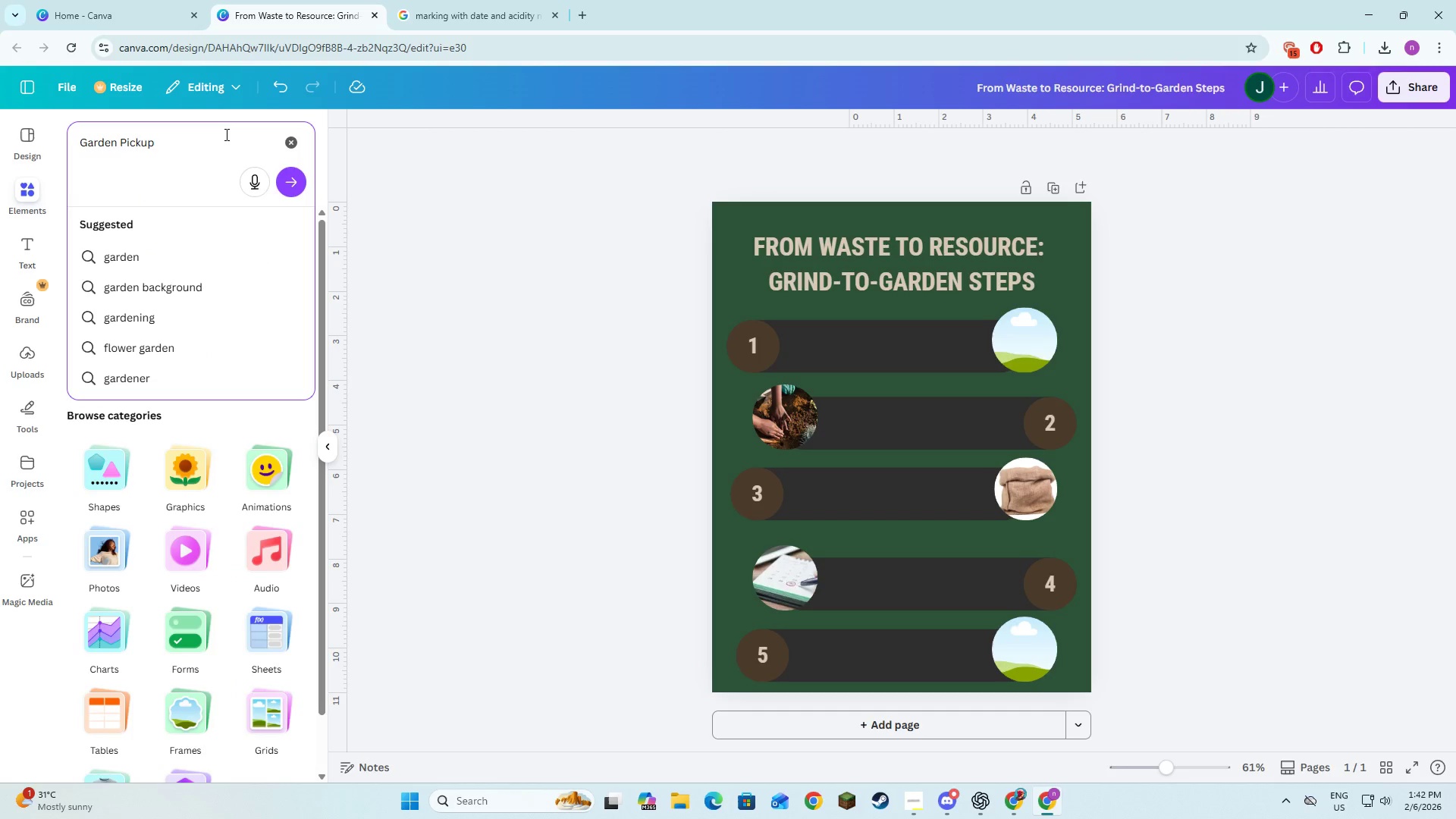 
type( sign)
 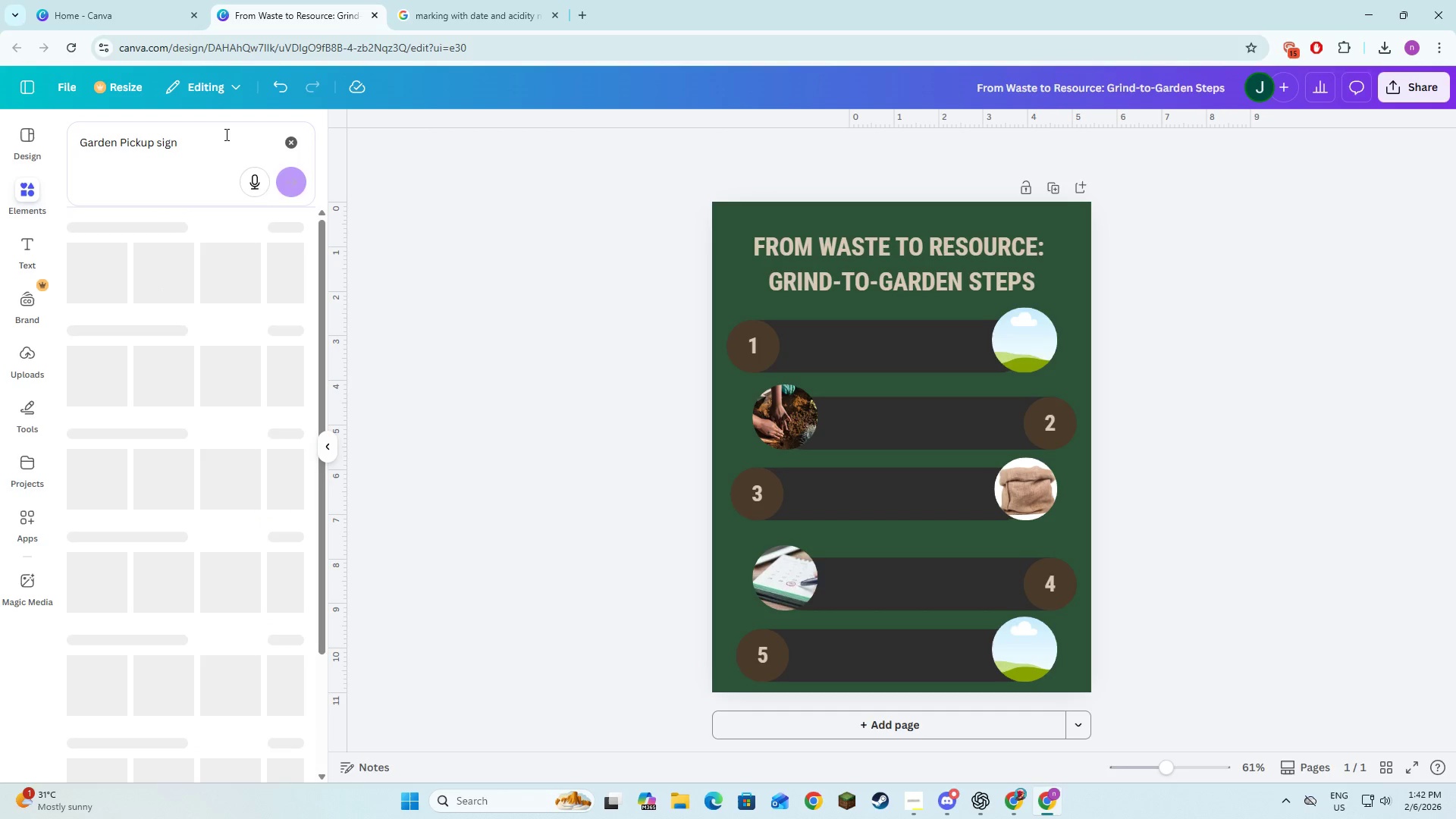 
key(Enter)
 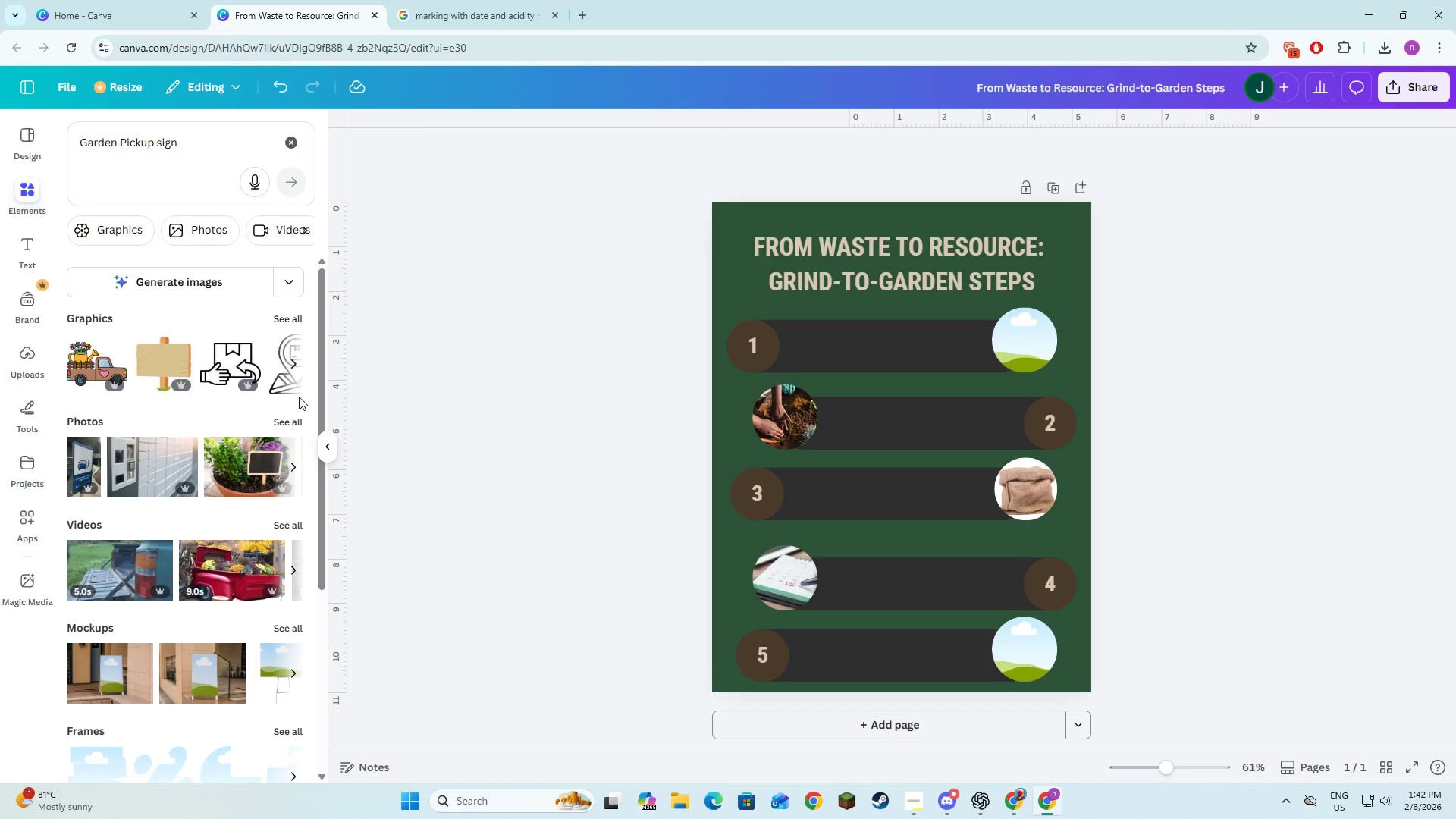 
left_click([297, 419])
 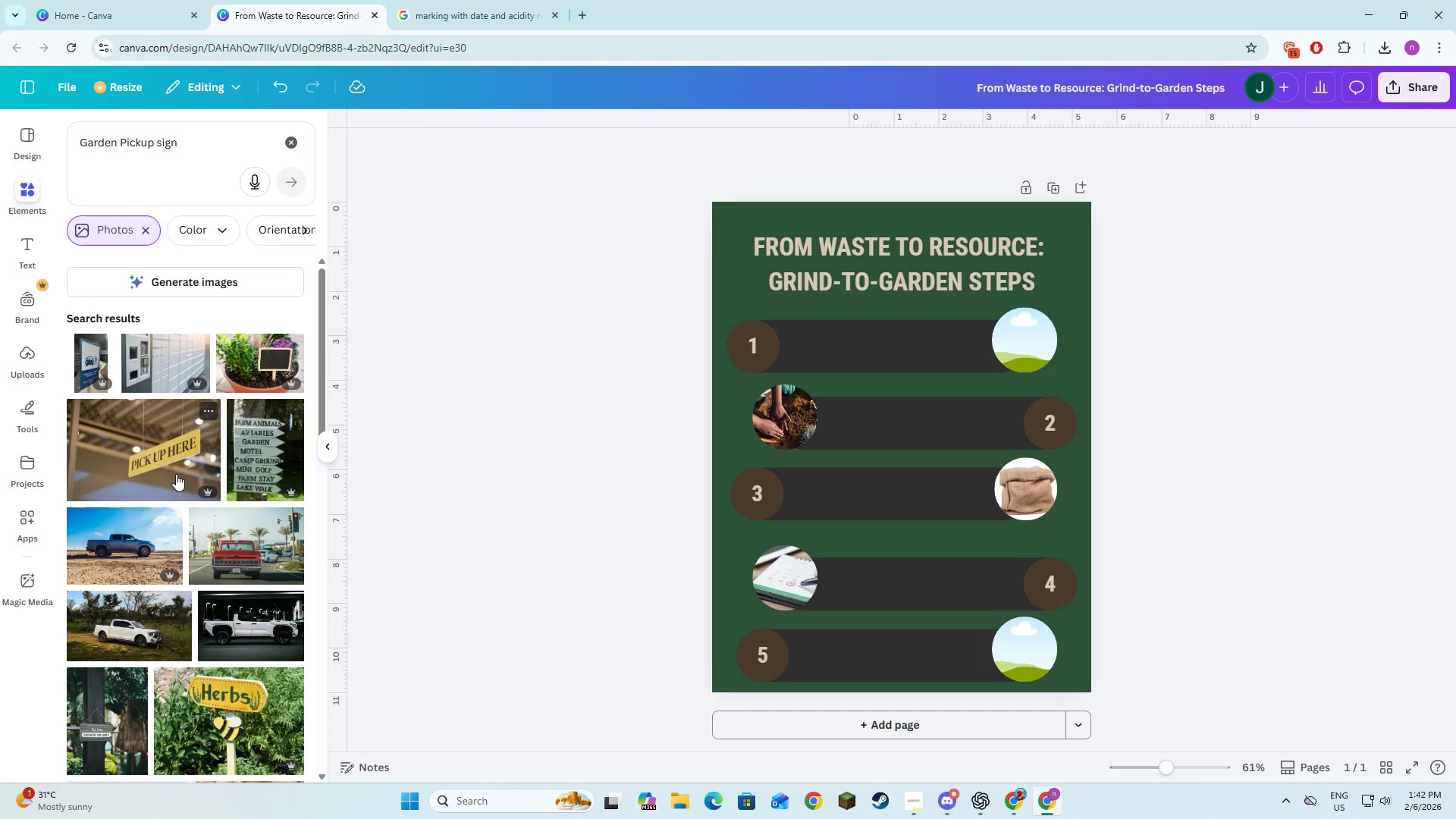 
scroll: coordinate [261, 626], scroll_direction: down, amount: 12.0
 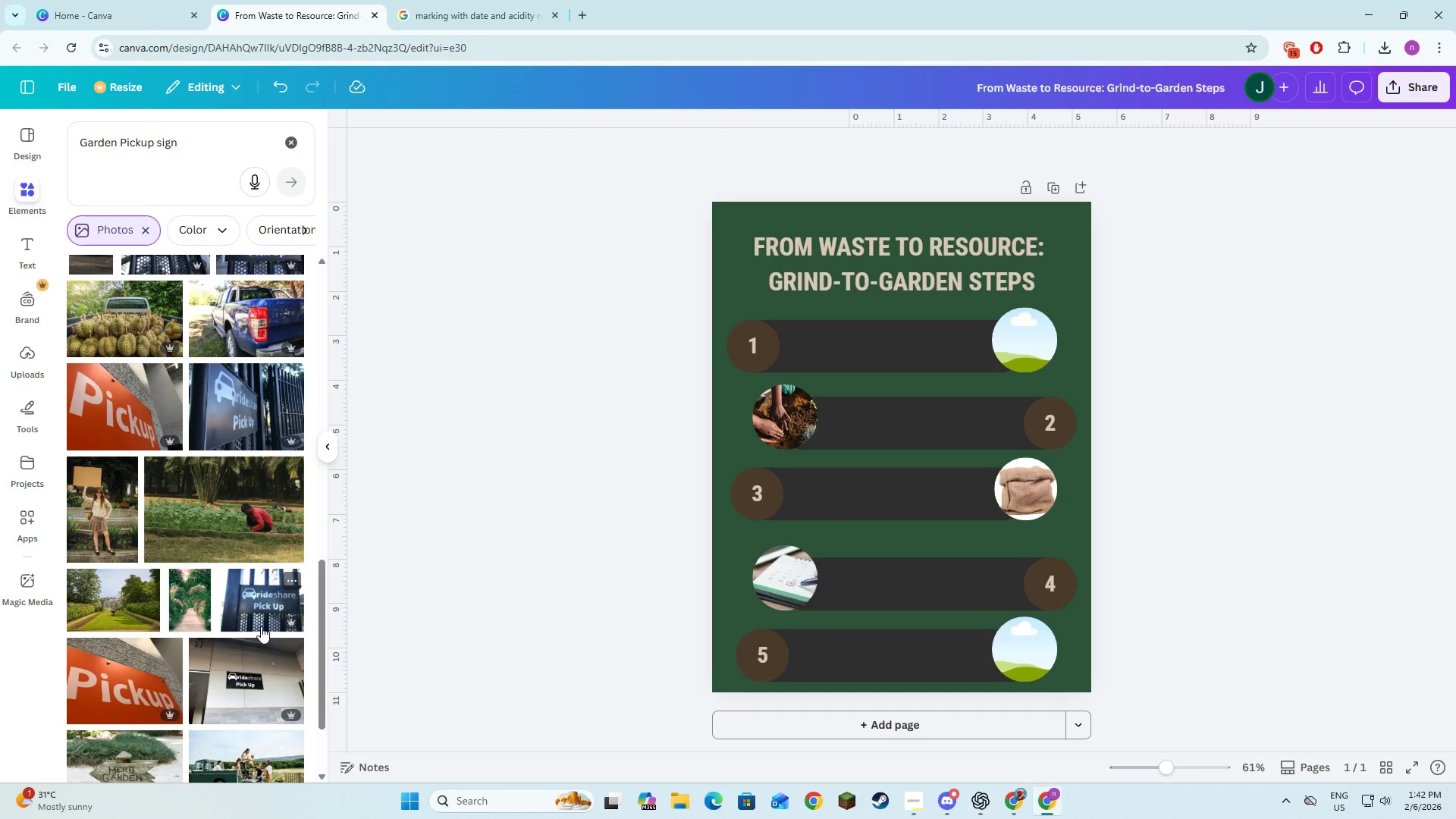 
scroll: coordinate [261, 626], scroll_direction: up, amount: 5.0
 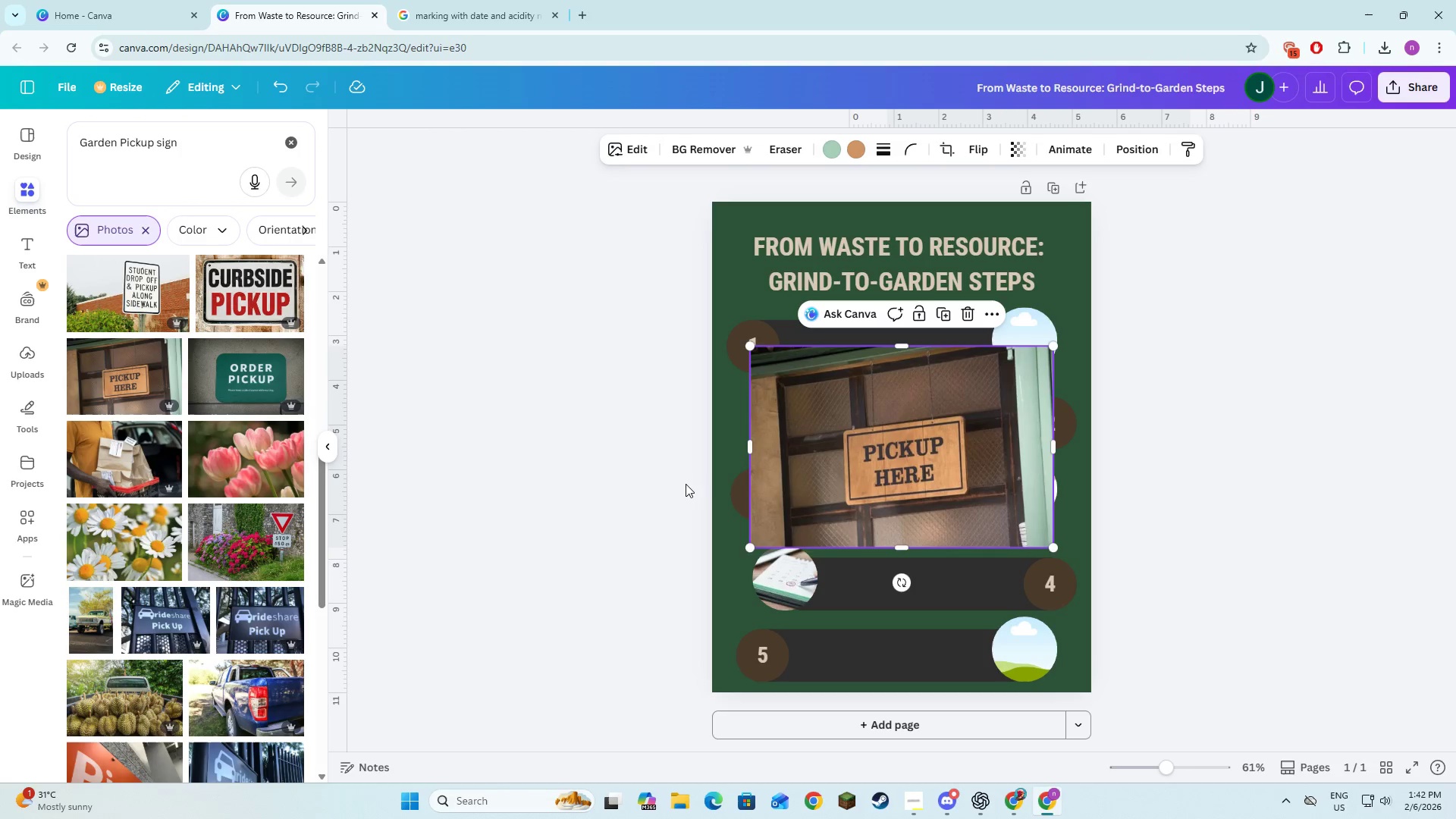 
left_click_drag(start_coordinate=[889, 445], to_coordinate=[1019, 644])
 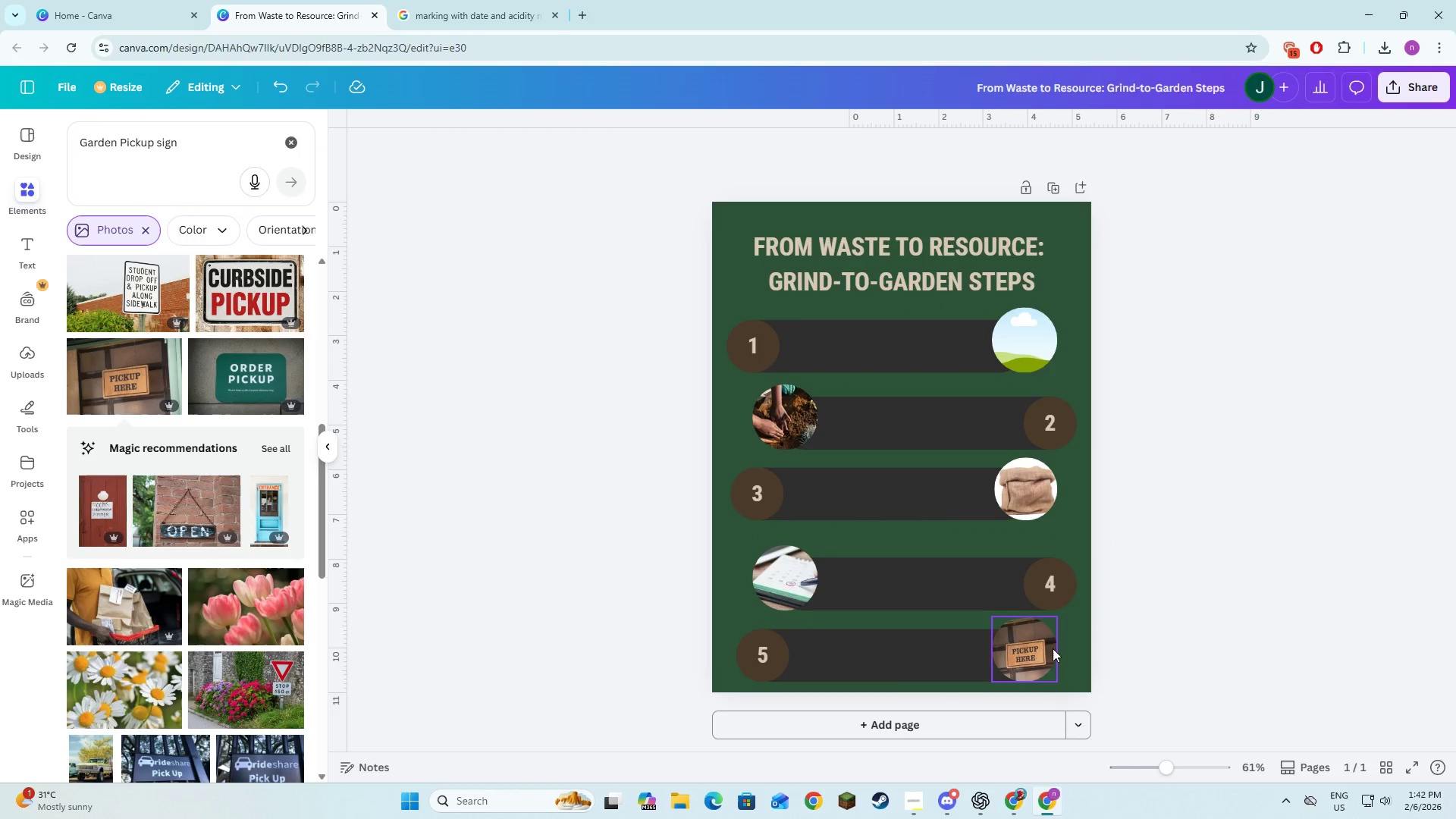 
double_click([1041, 648])
 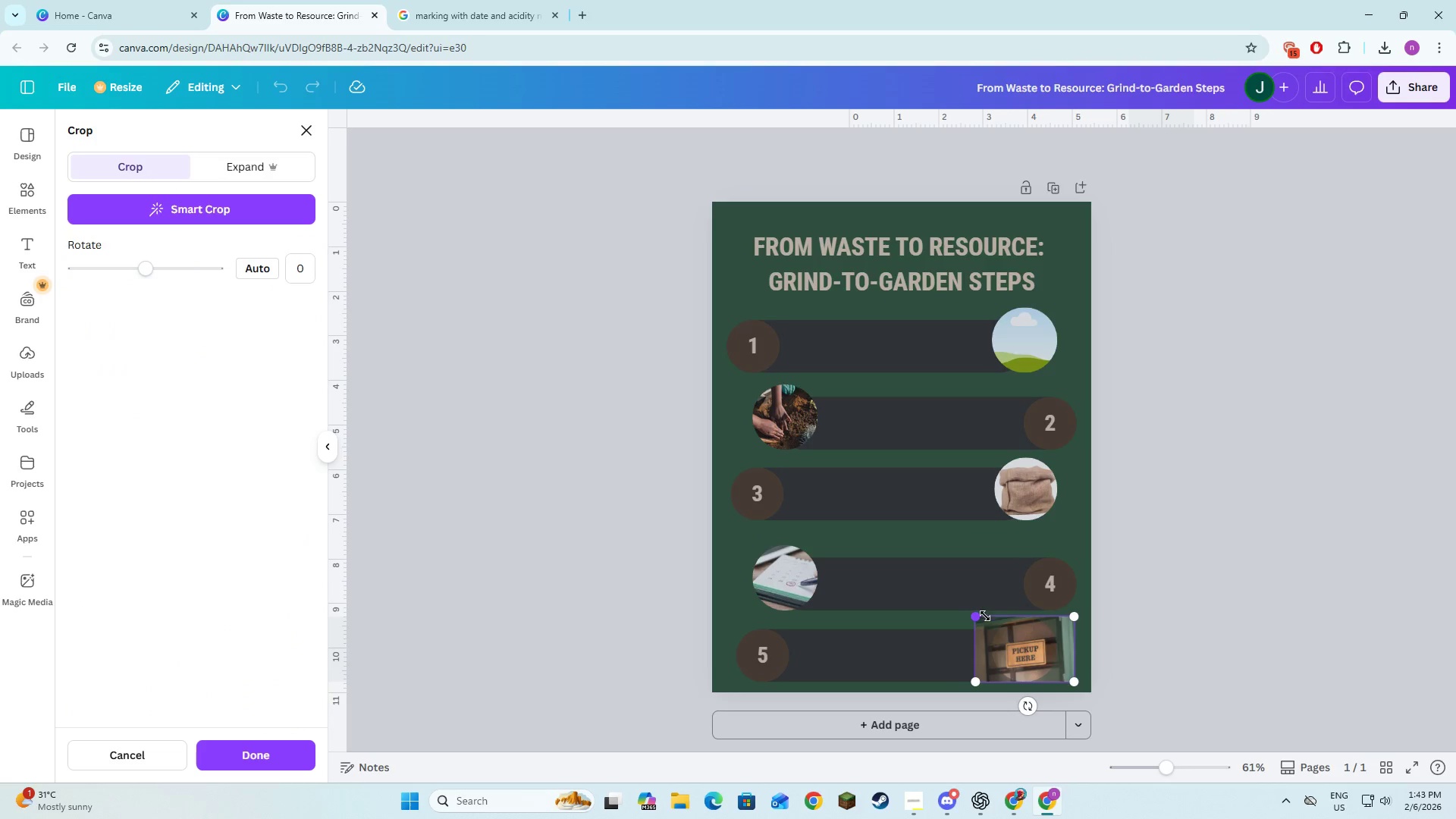 
left_click_drag(start_coordinate=[981, 616], to_coordinate=[956, 565])
 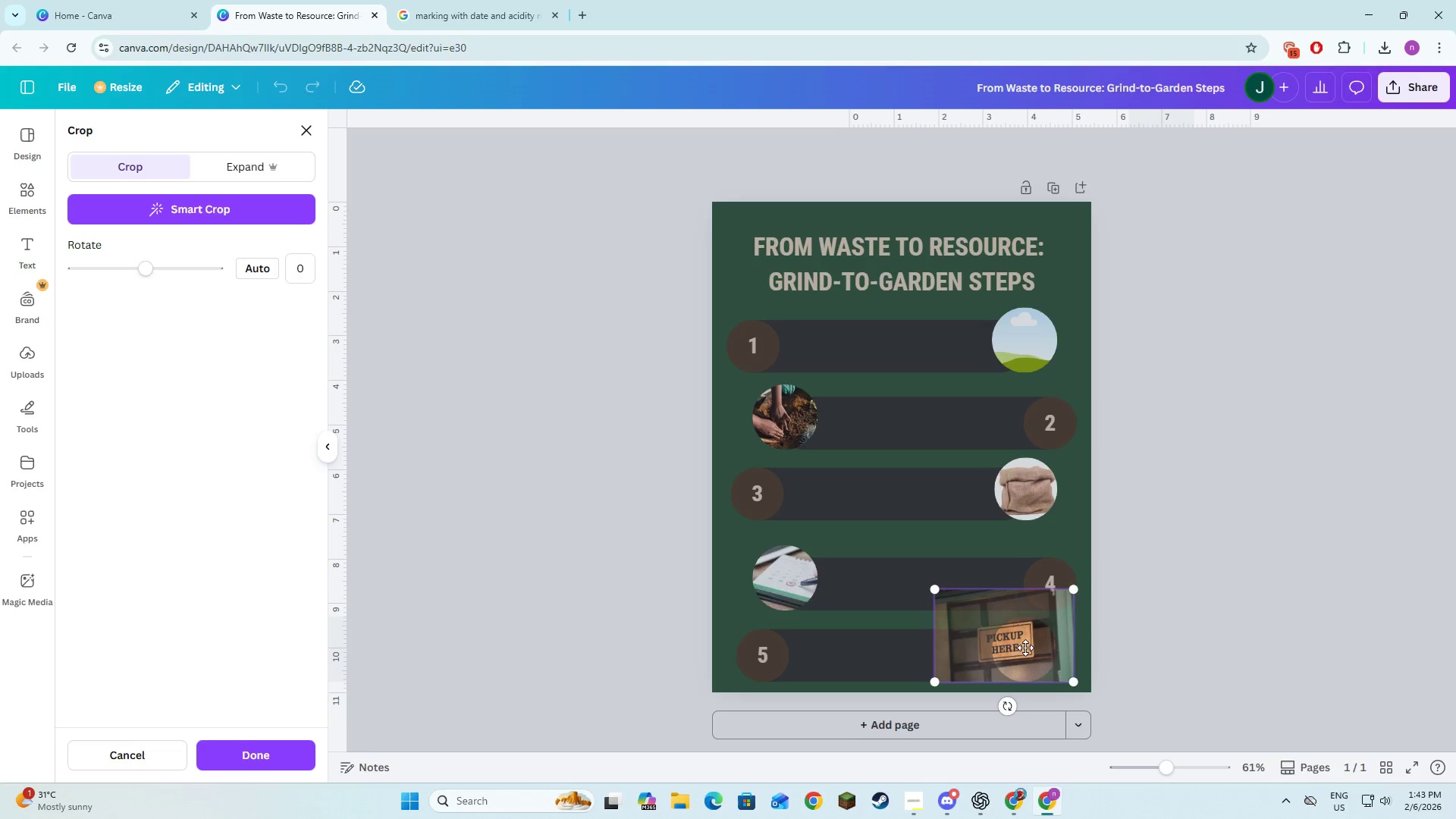 
left_click_drag(start_coordinate=[1025, 648], to_coordinate=[1050, 658])
 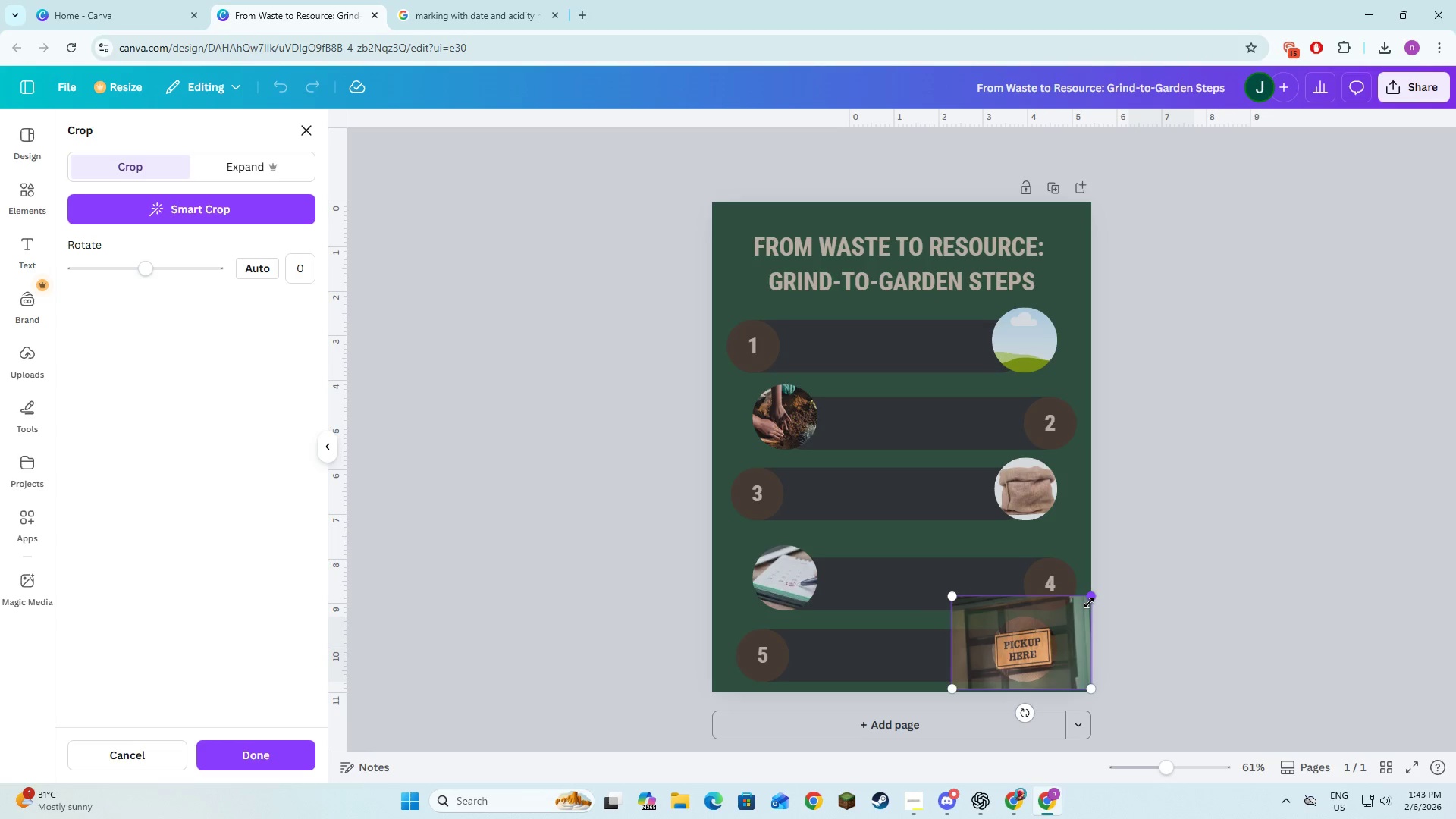 
left_click_drag(start_coordinate=[1089, 602], to_coordinate=[1084, 607])
 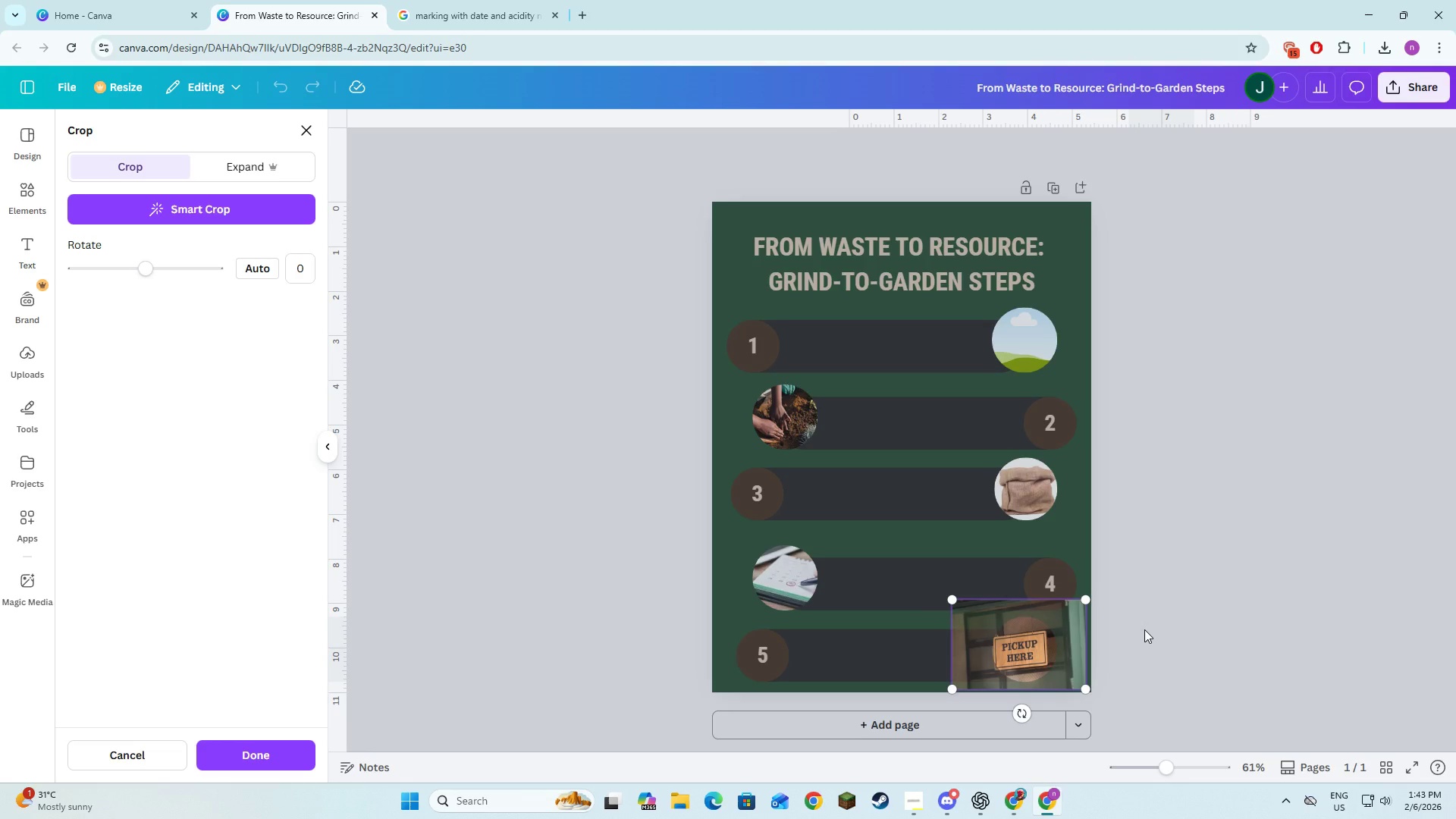 
left_click([1144, 629])
 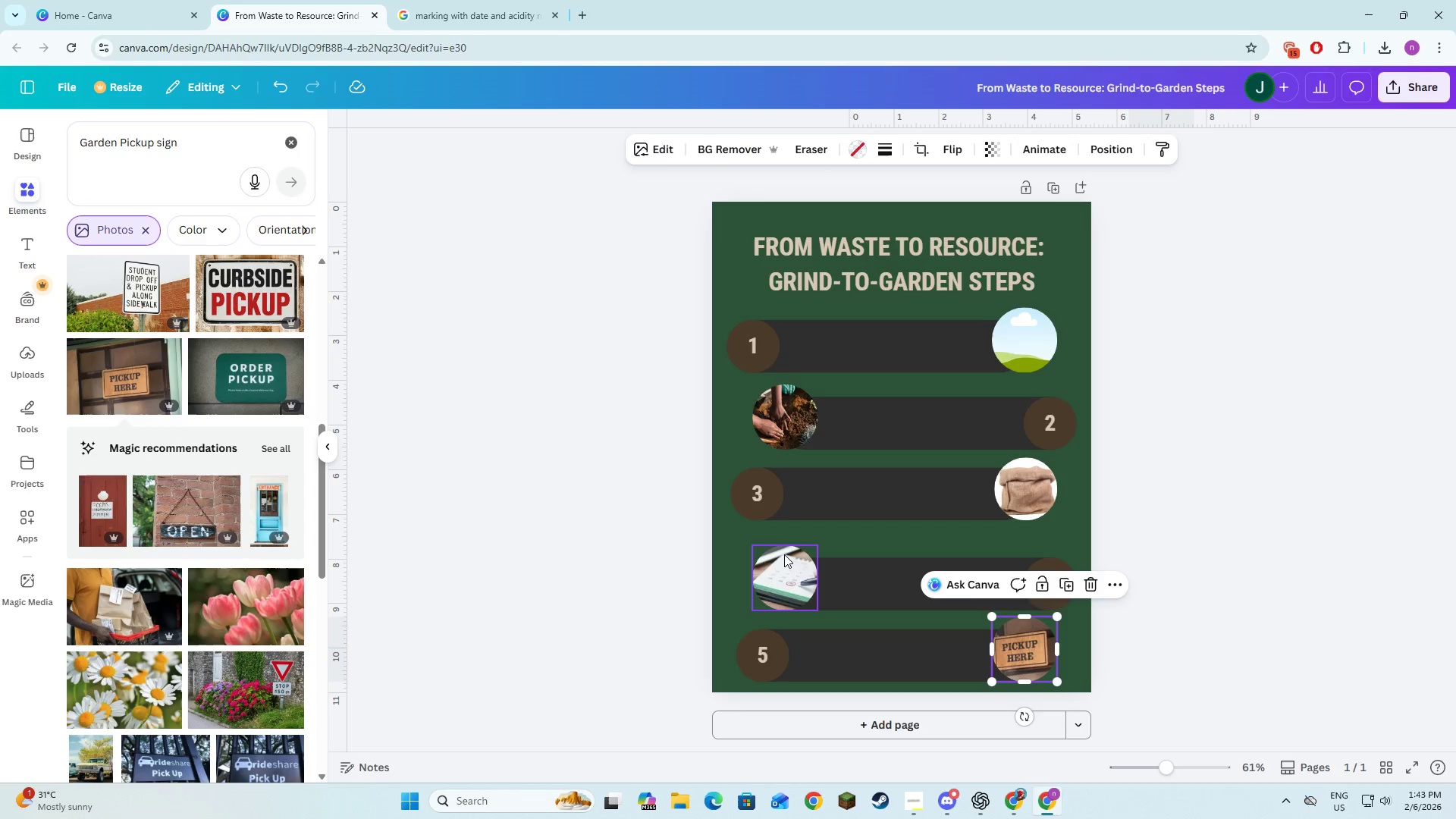 
left_click([1322, 646])
 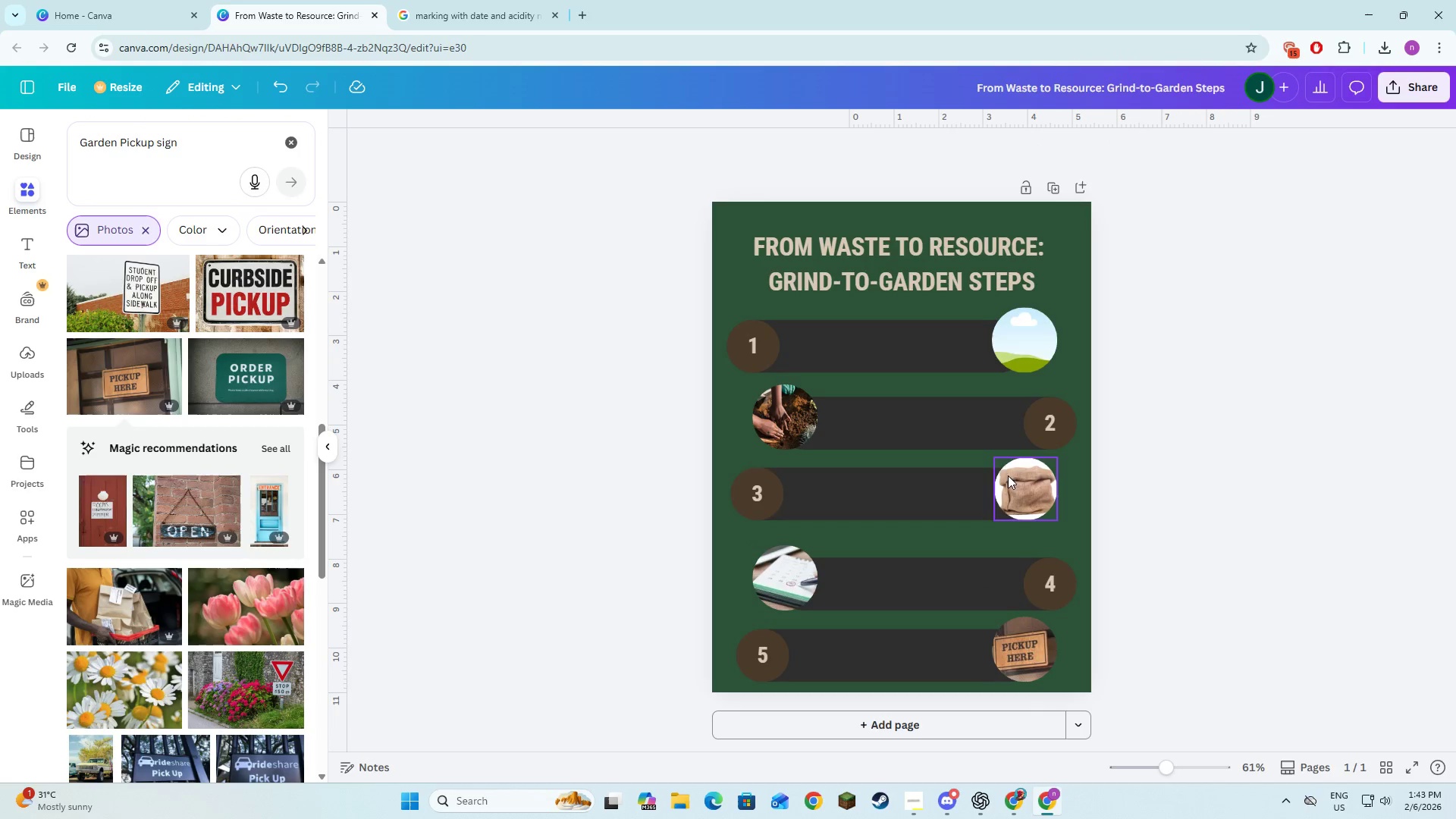 
key(Alt+AltLeft)
 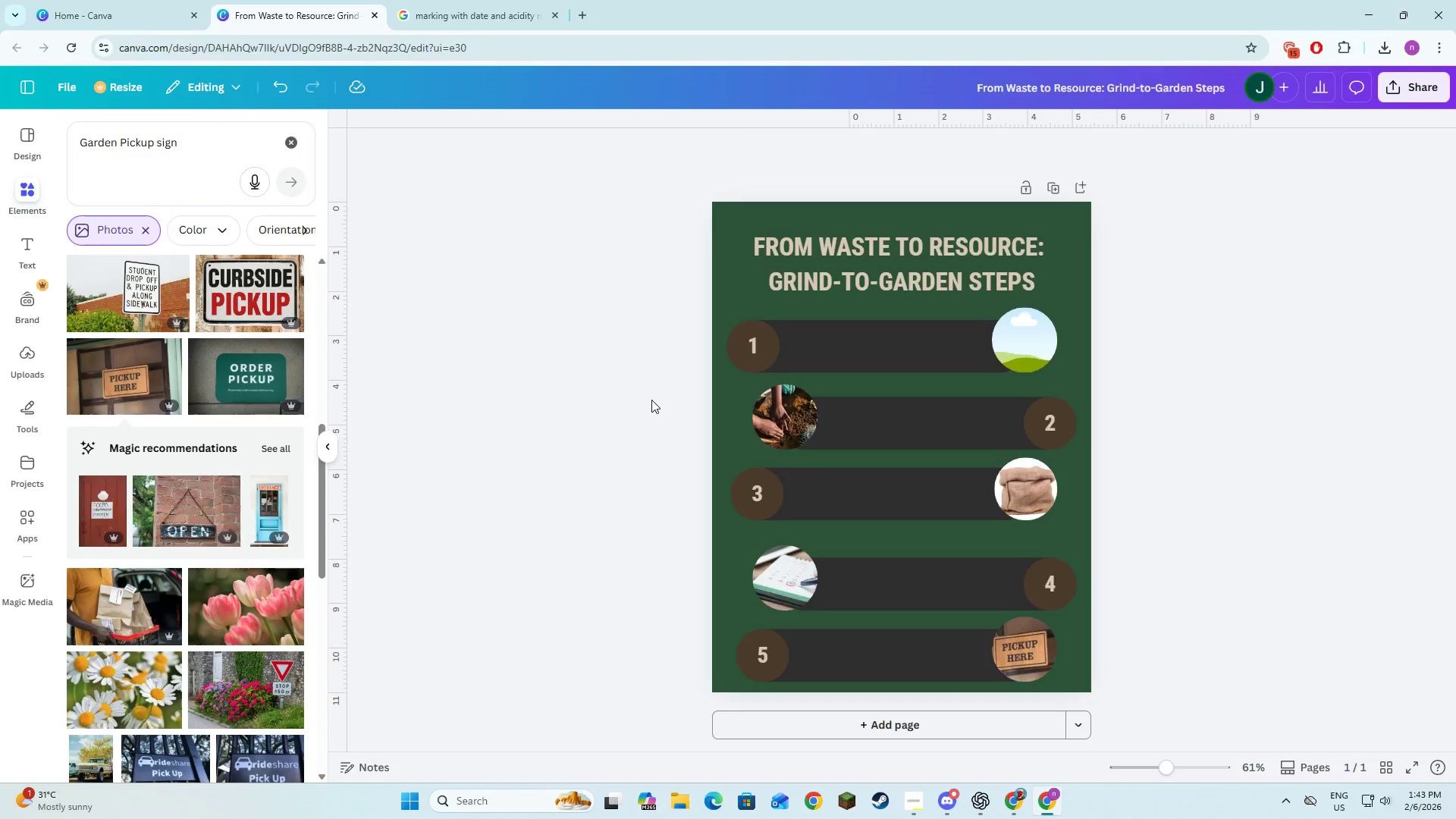 
key(Alt+Tab)